 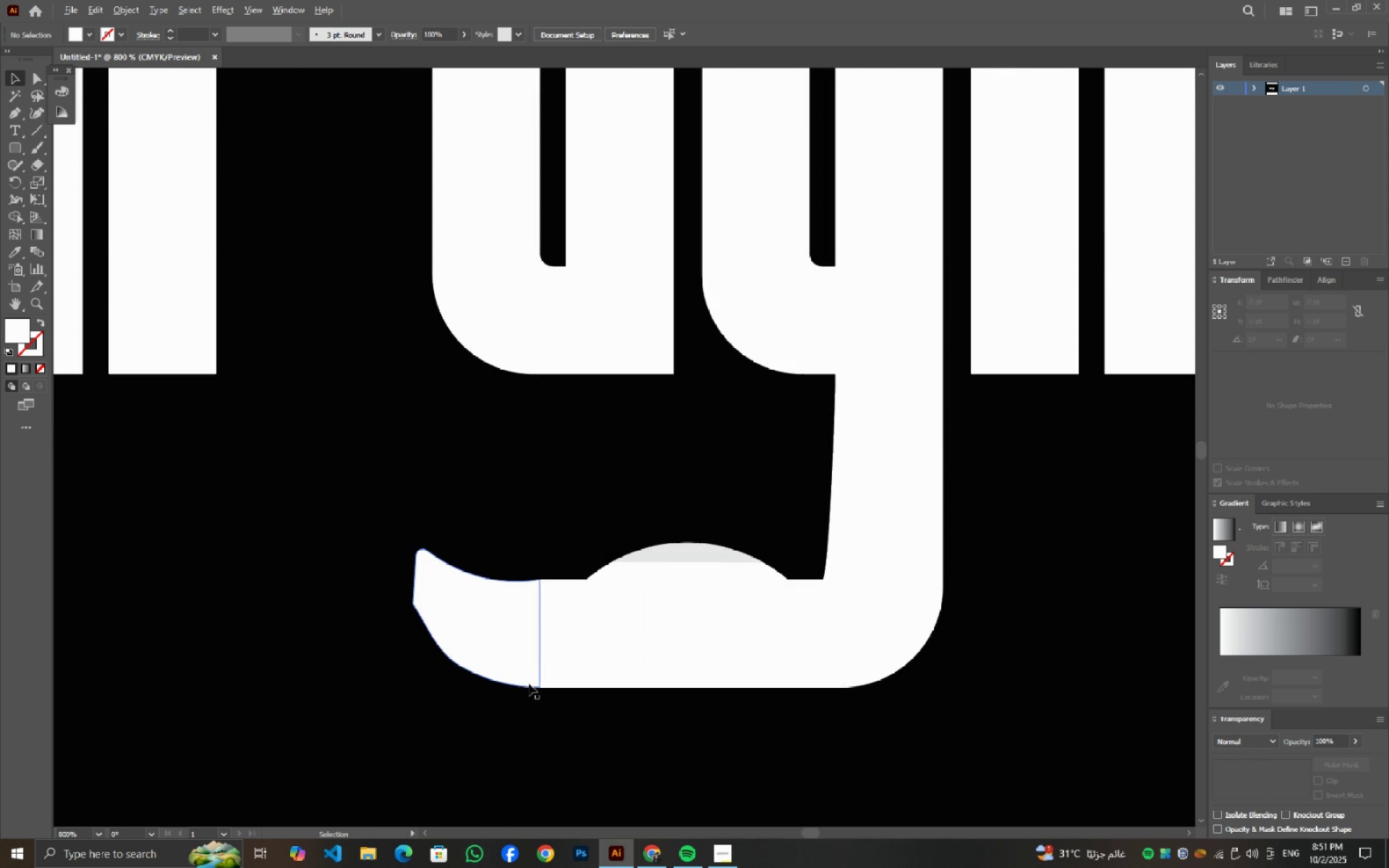 
scroll: coordinate [530, 681], scroll_direction: up, amount: 1.0
 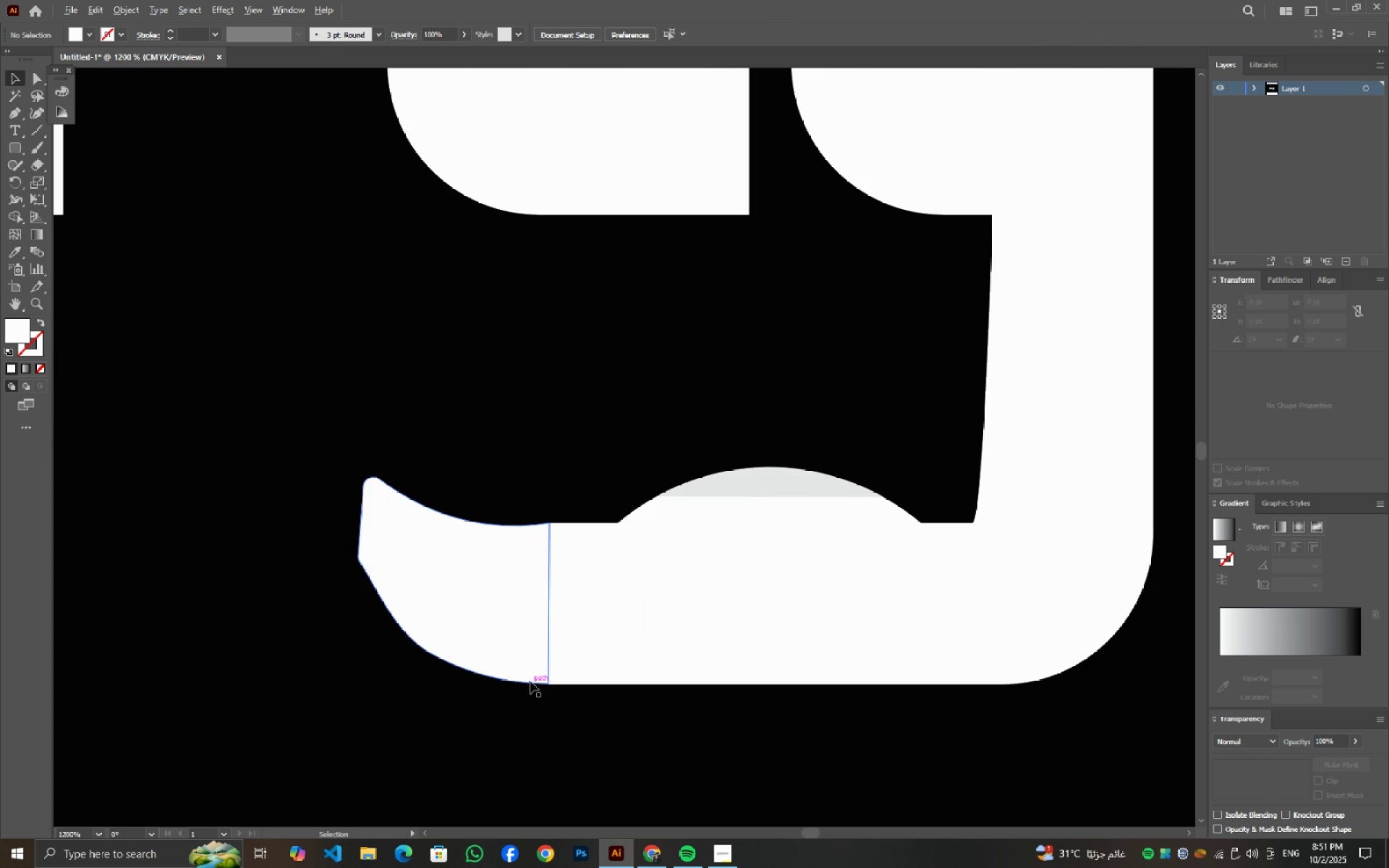 
key(Alt+AltLeft)
 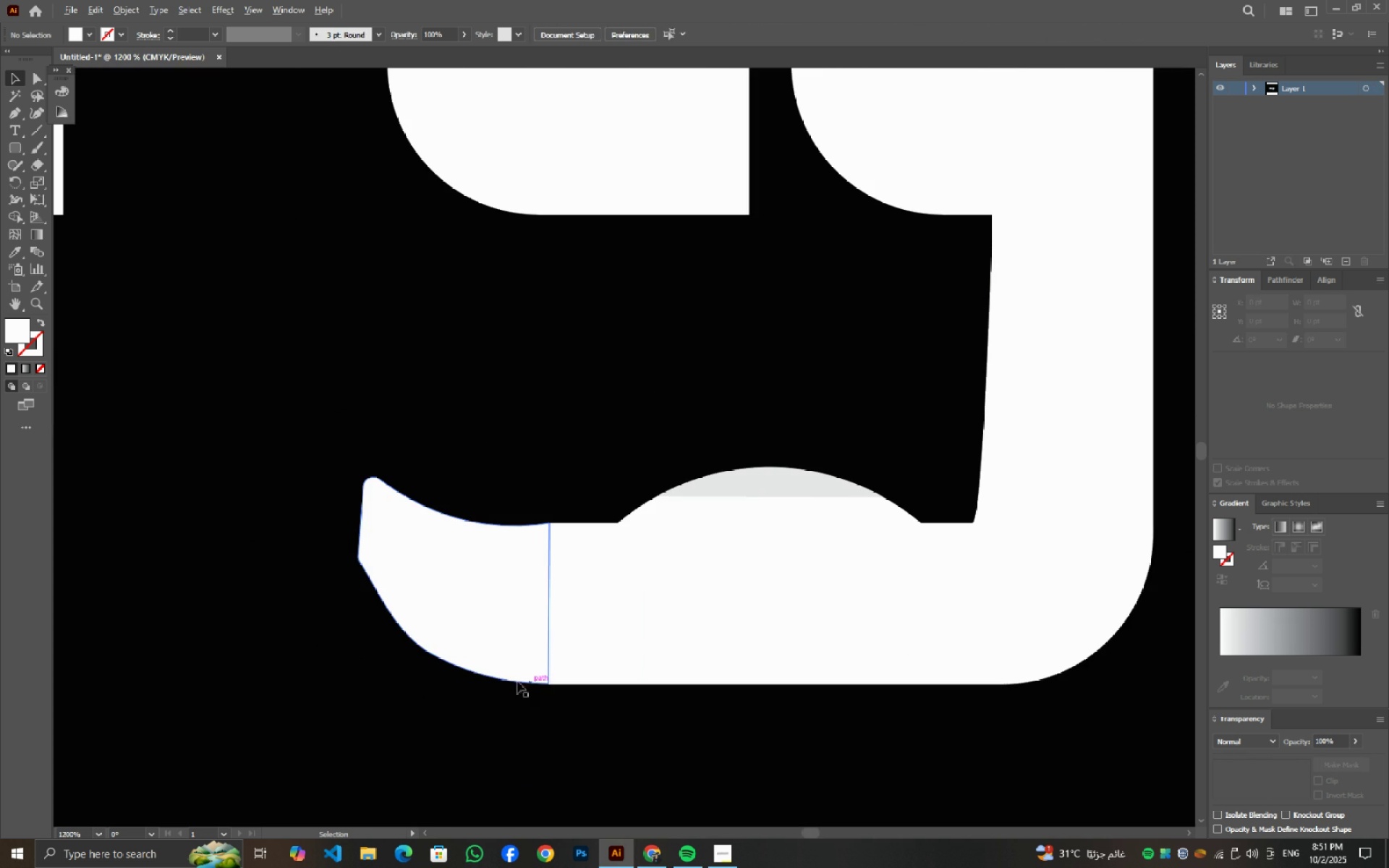 
key(Alt+AltLeft)
 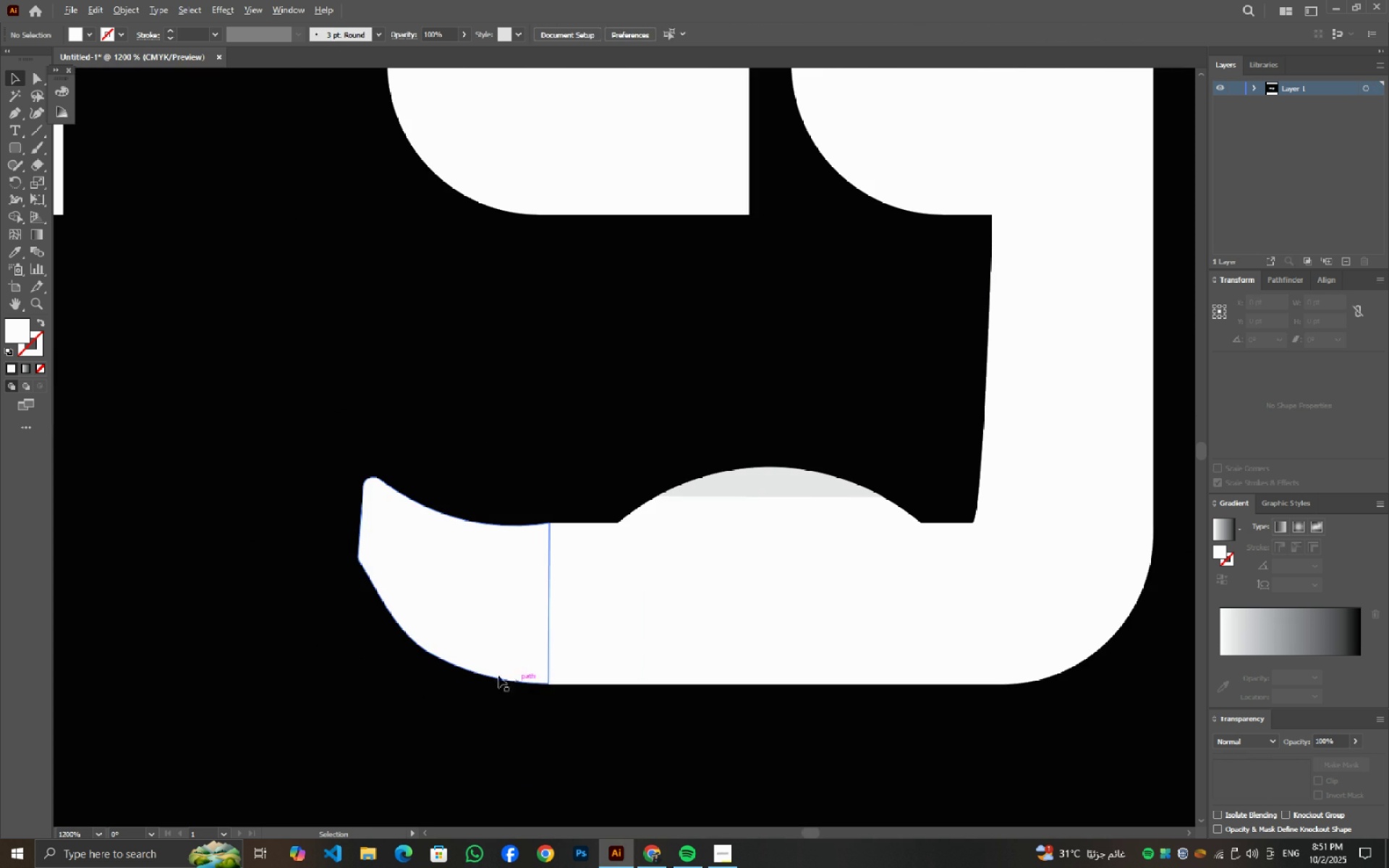 
key(Alt+AltLeft)
 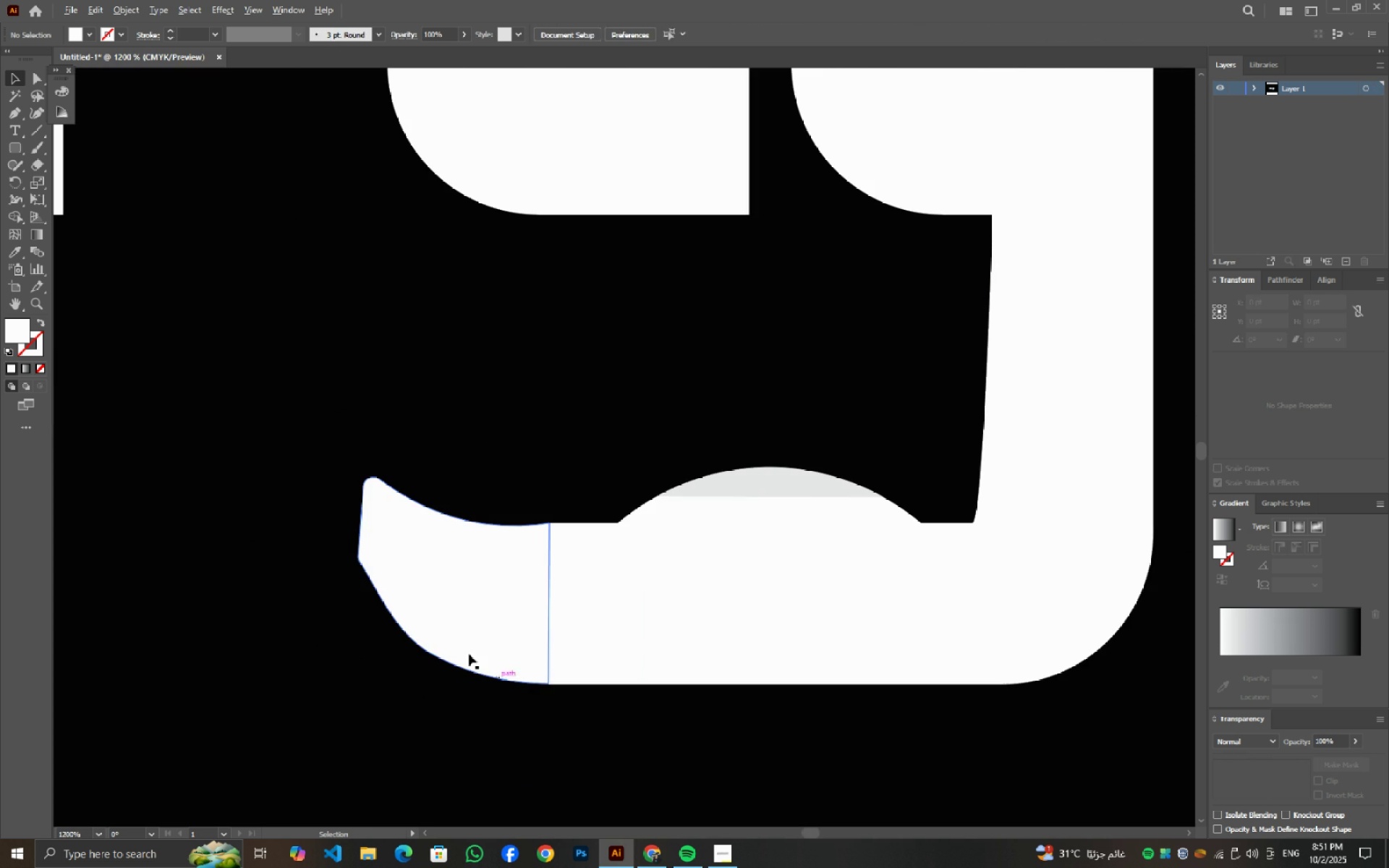 
key(Alt+AltLeft)
 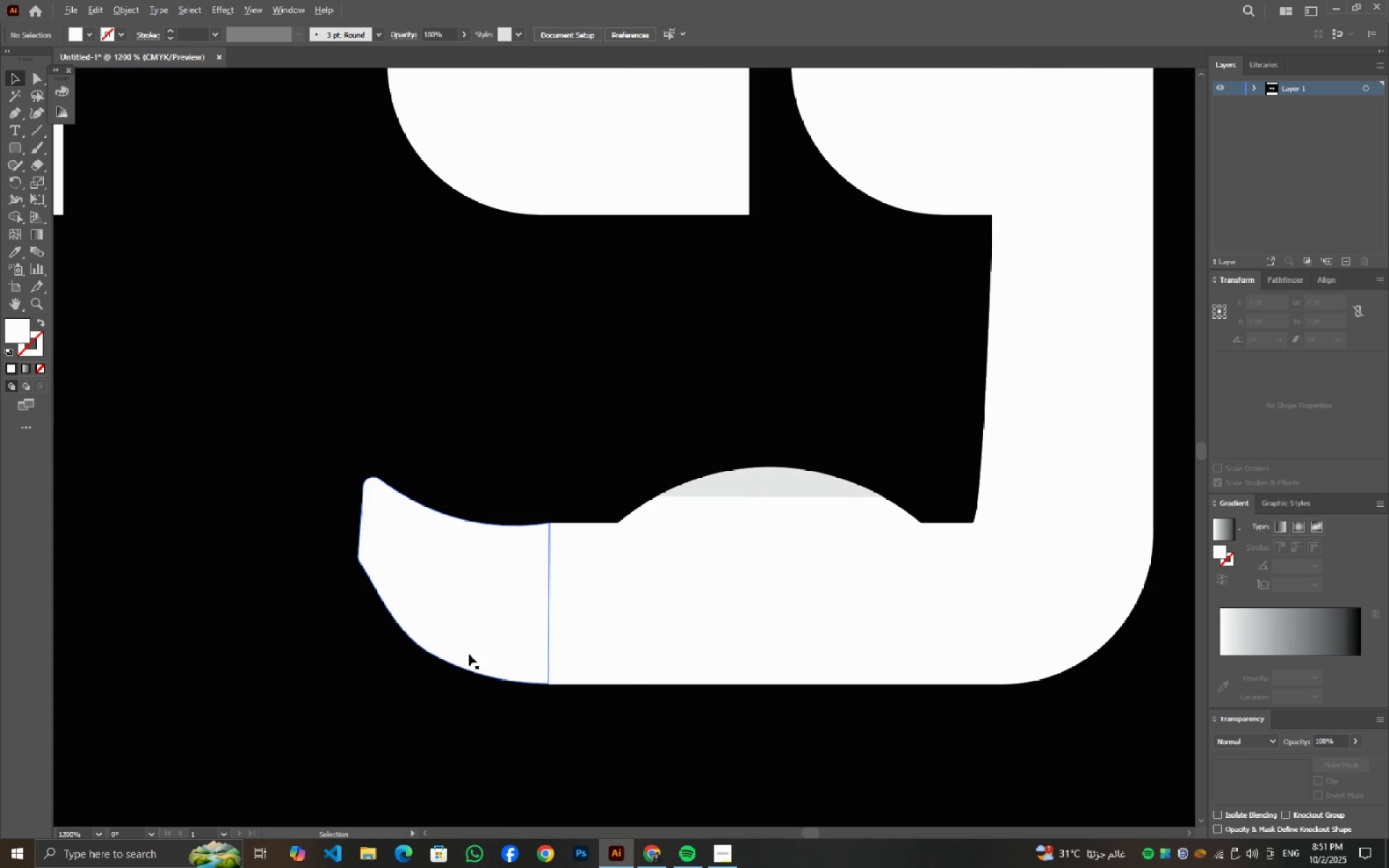 
key(Alt+AltLeft)
 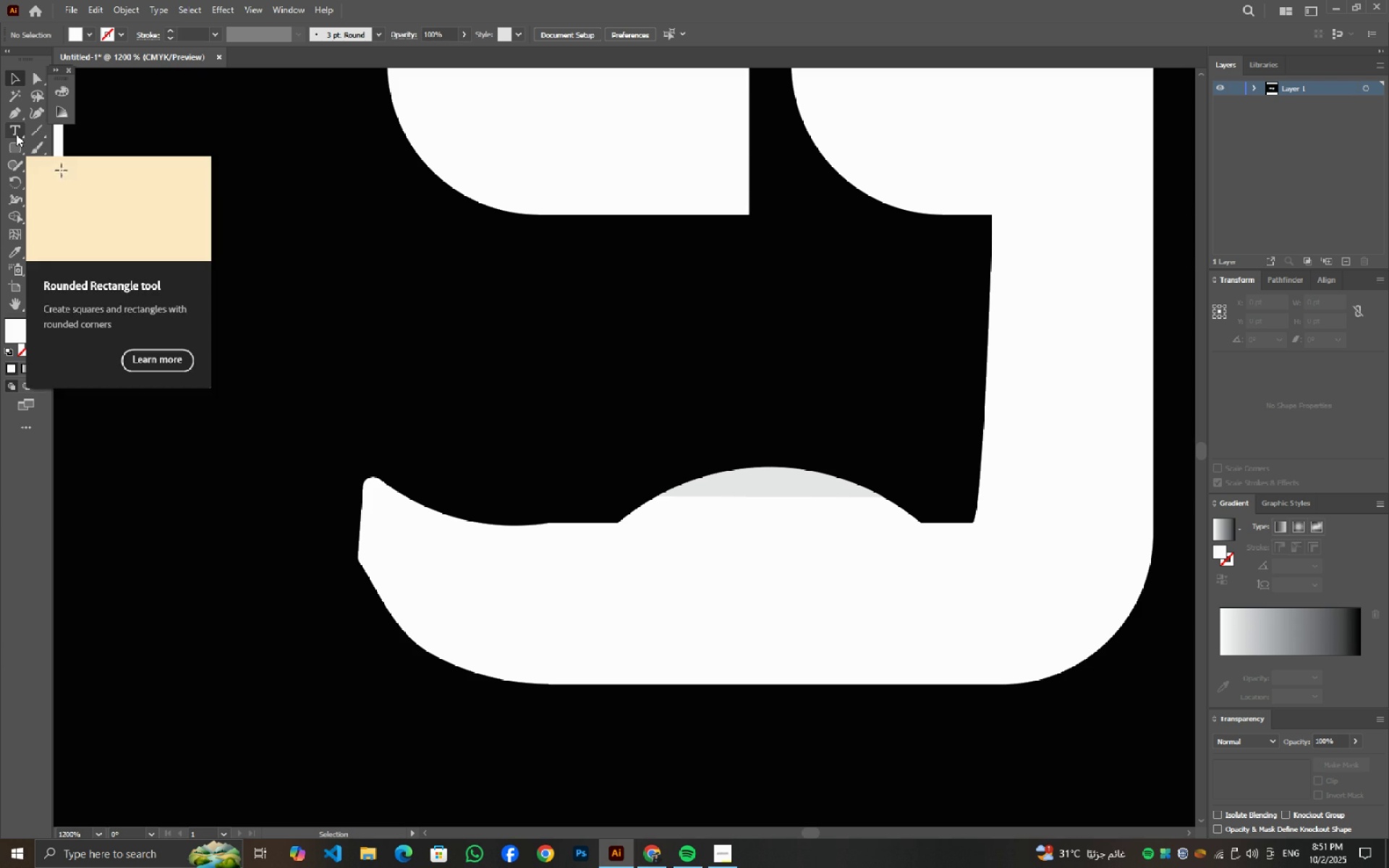 
left_click([15, 120])
 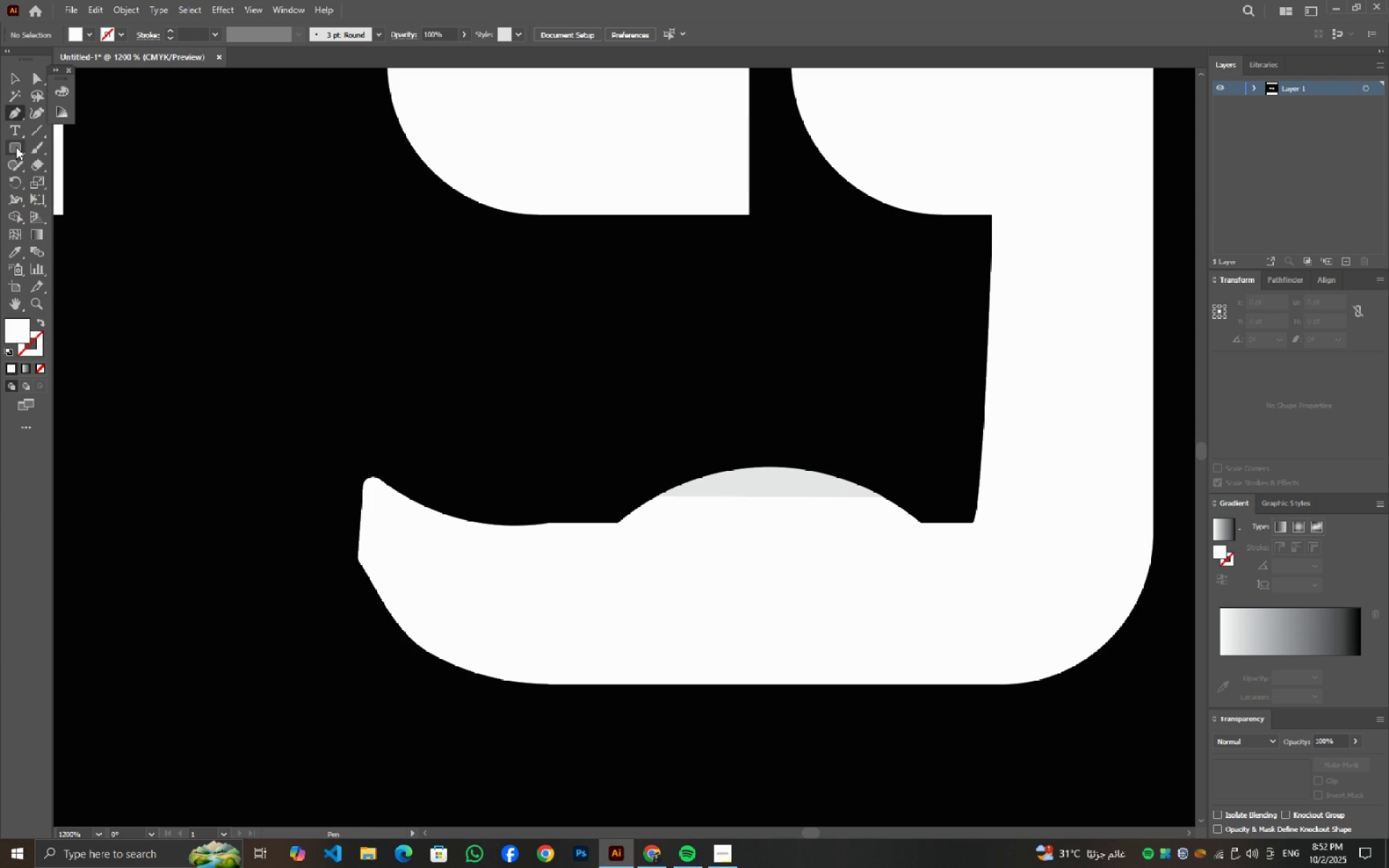 
left_click([16, 148])